 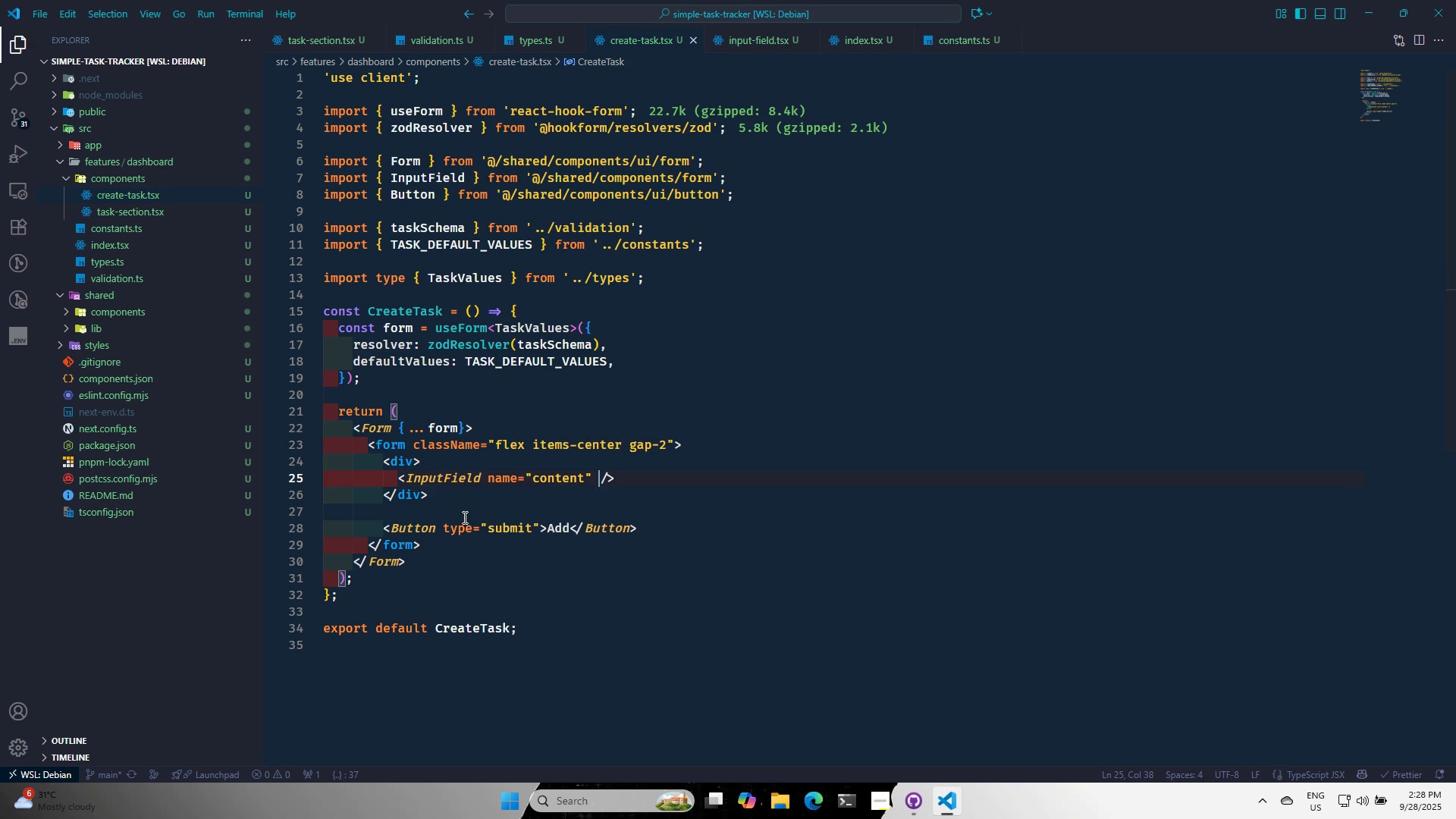 
key(Control+S)
 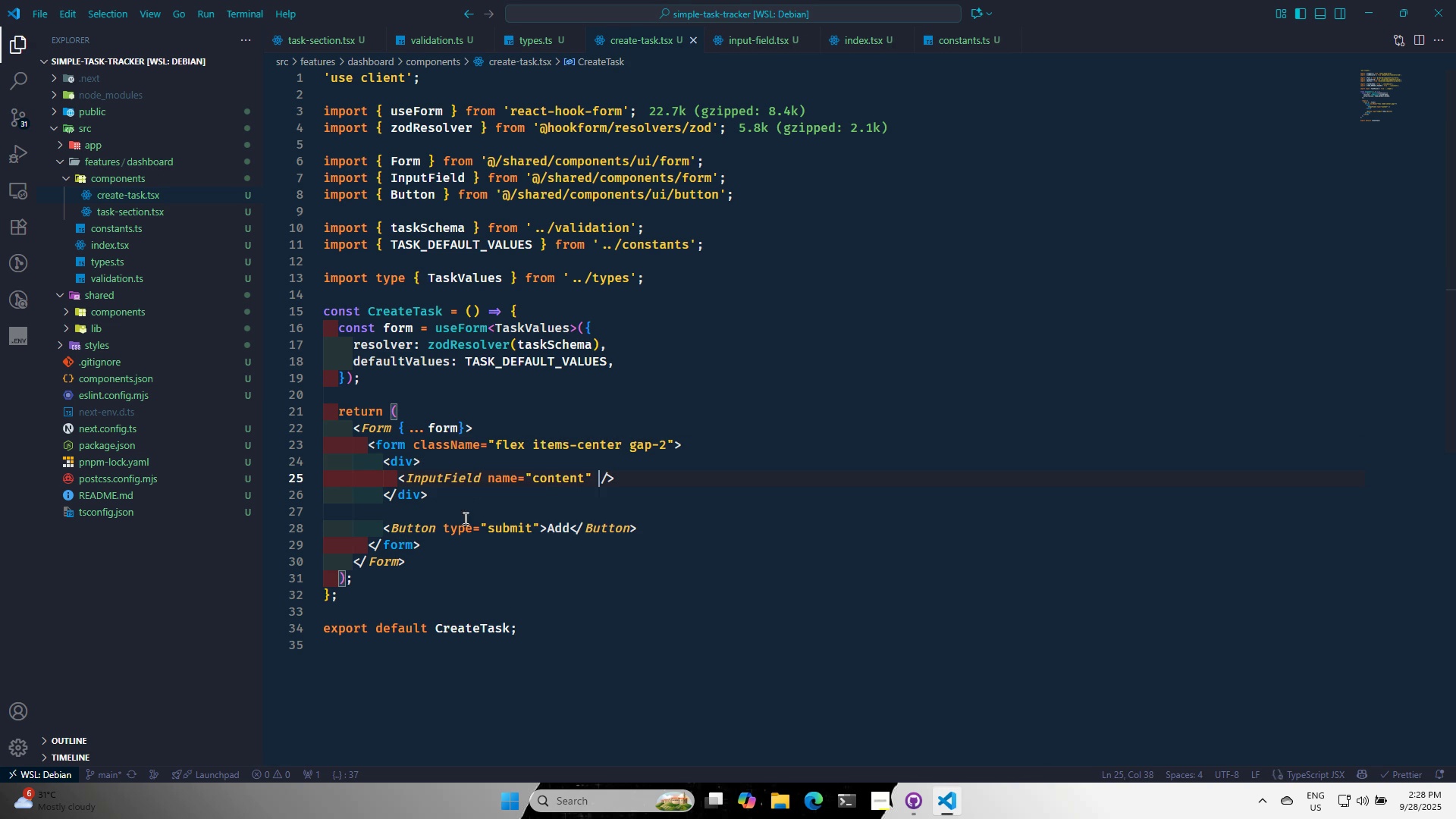 
key(Control+S)
 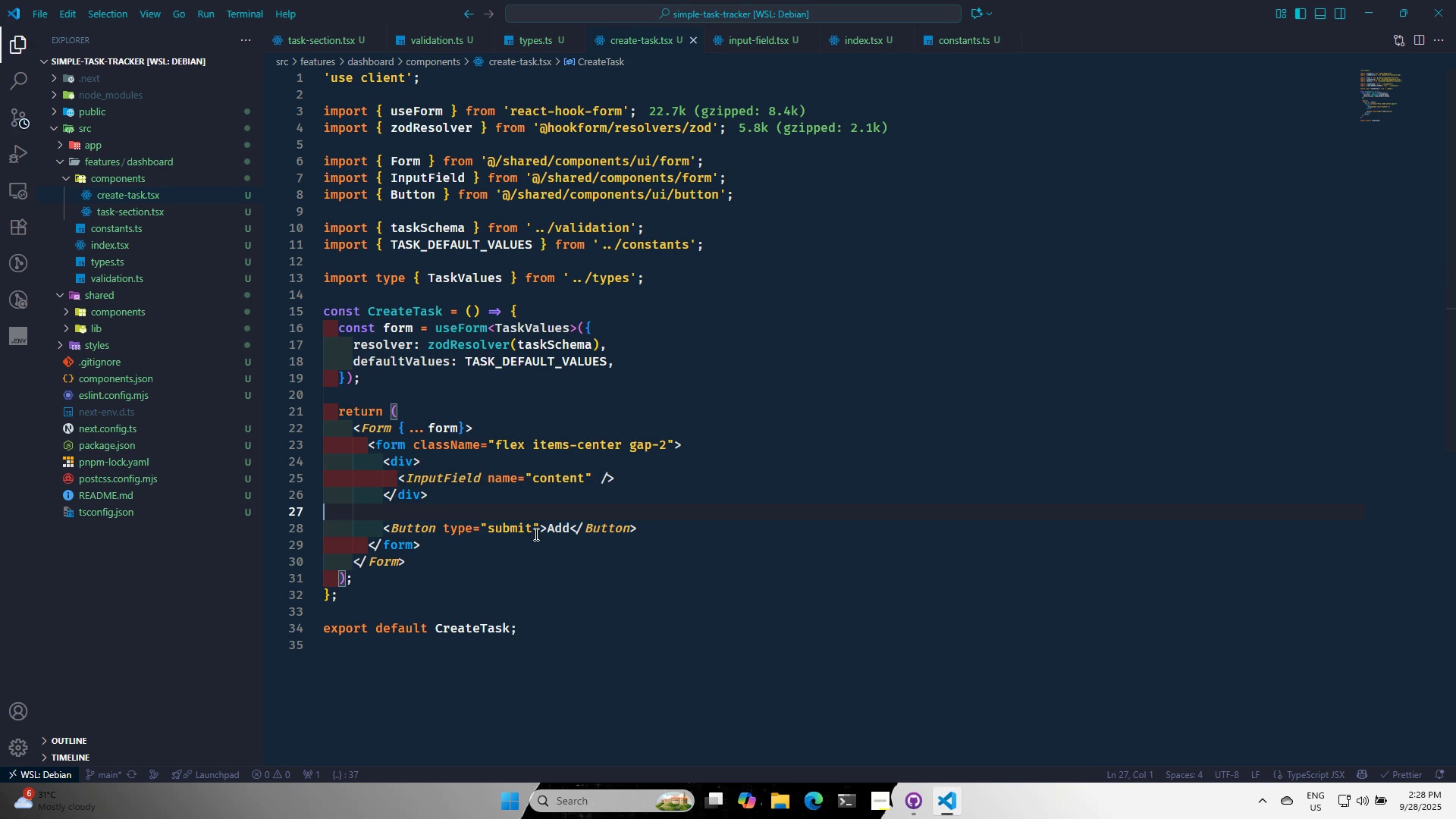 
key(Backspace)
 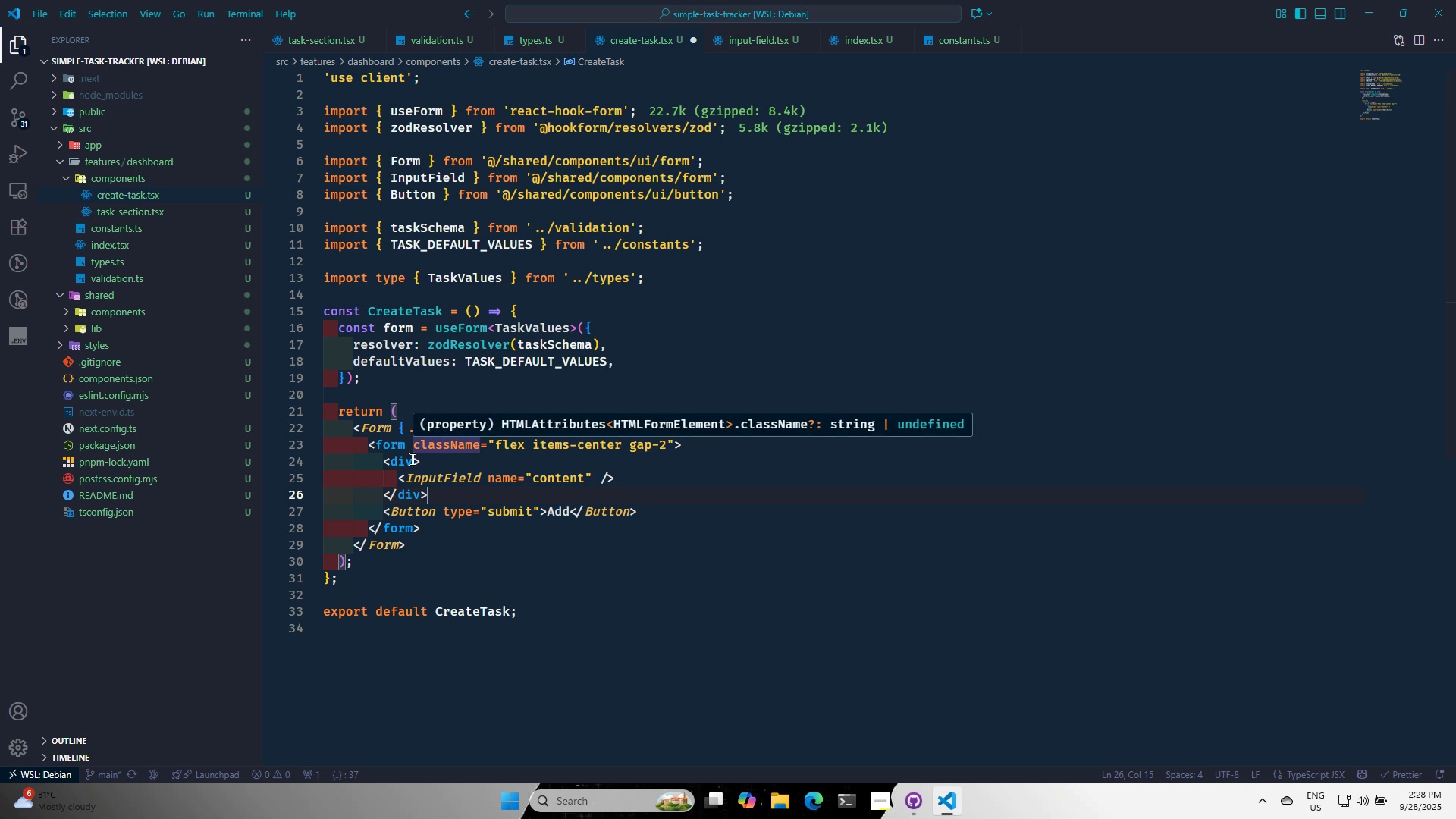 
left_click([411, 469])
 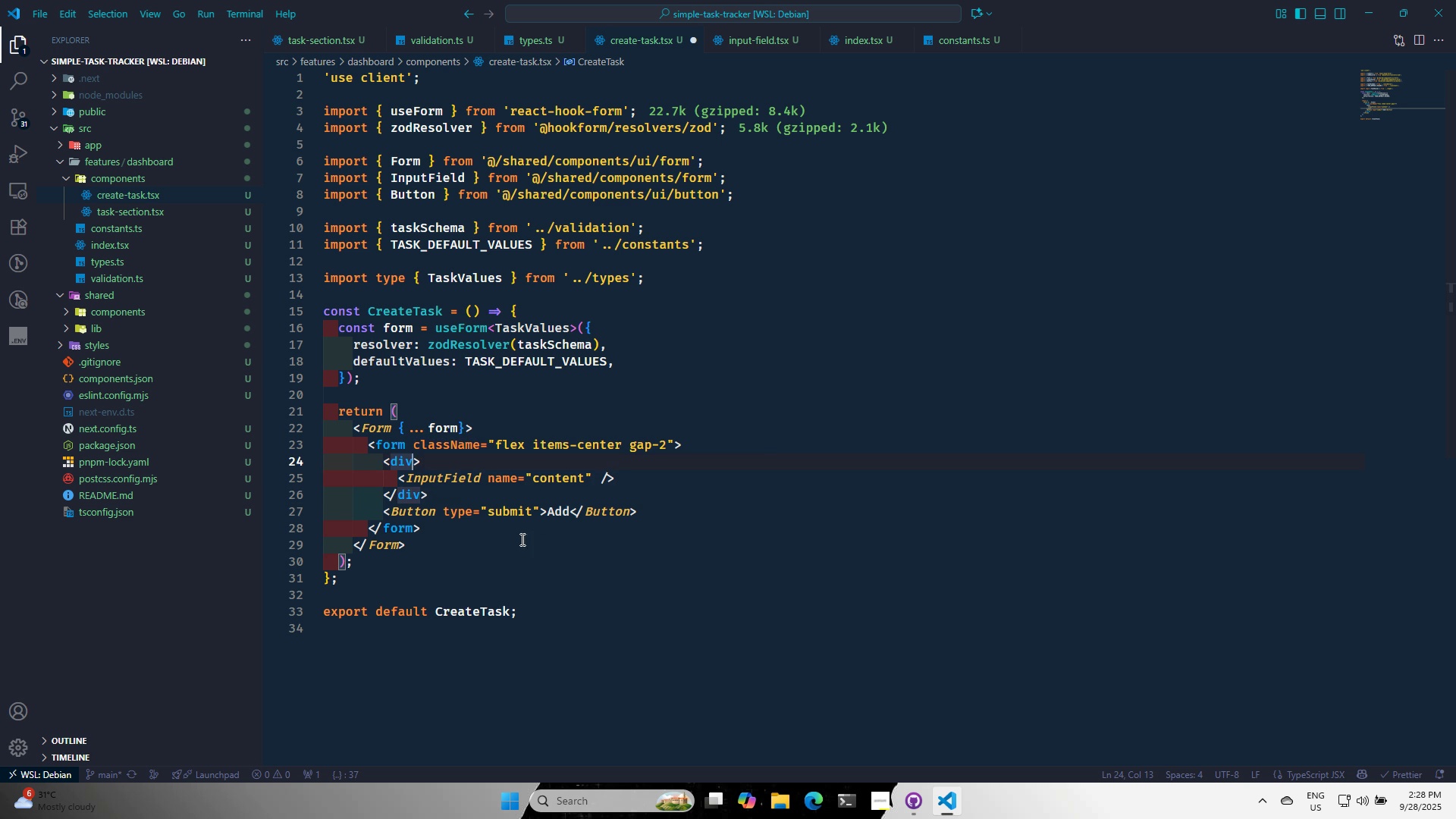 
type( cla)
 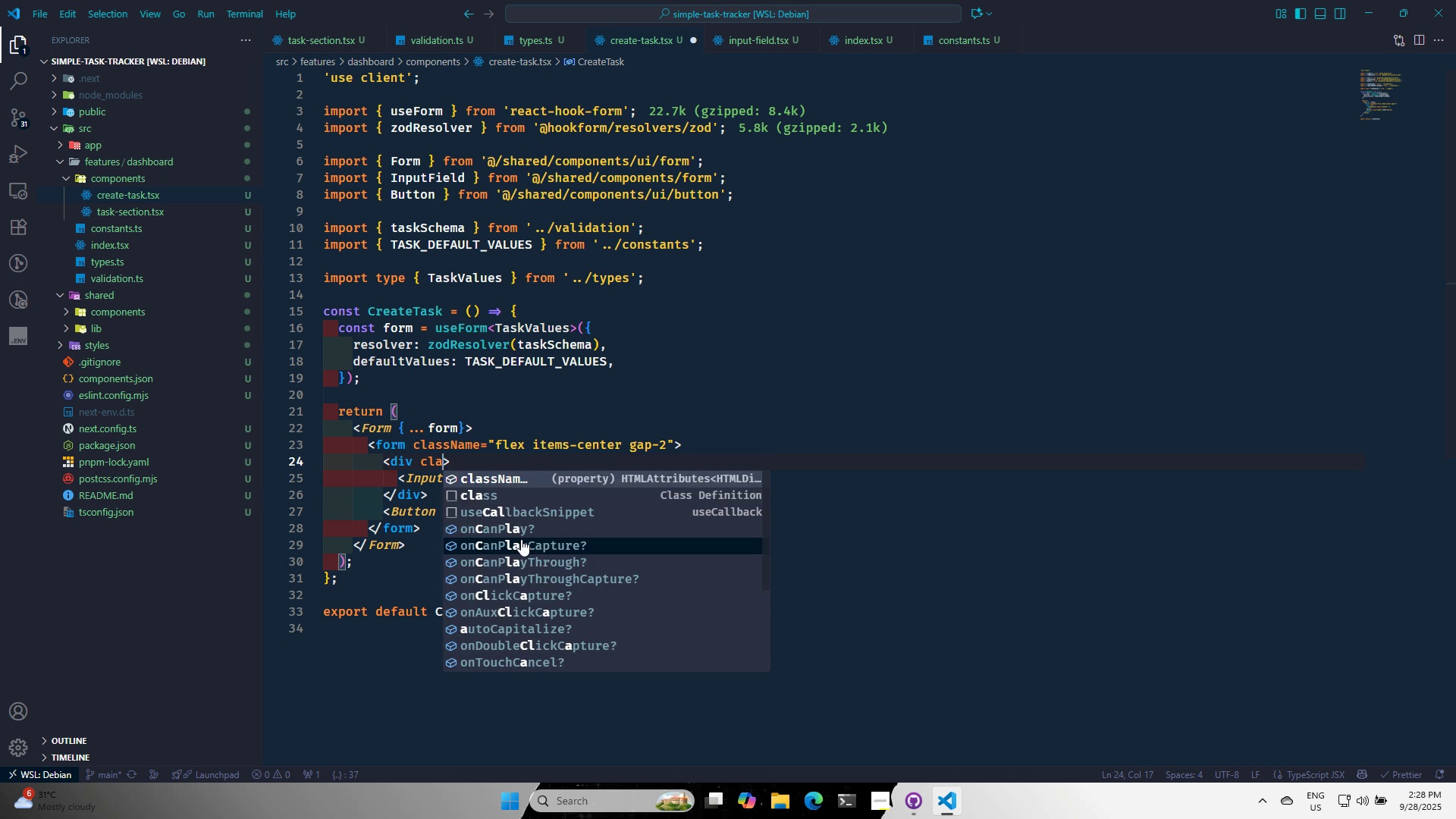 
key(Enter)
 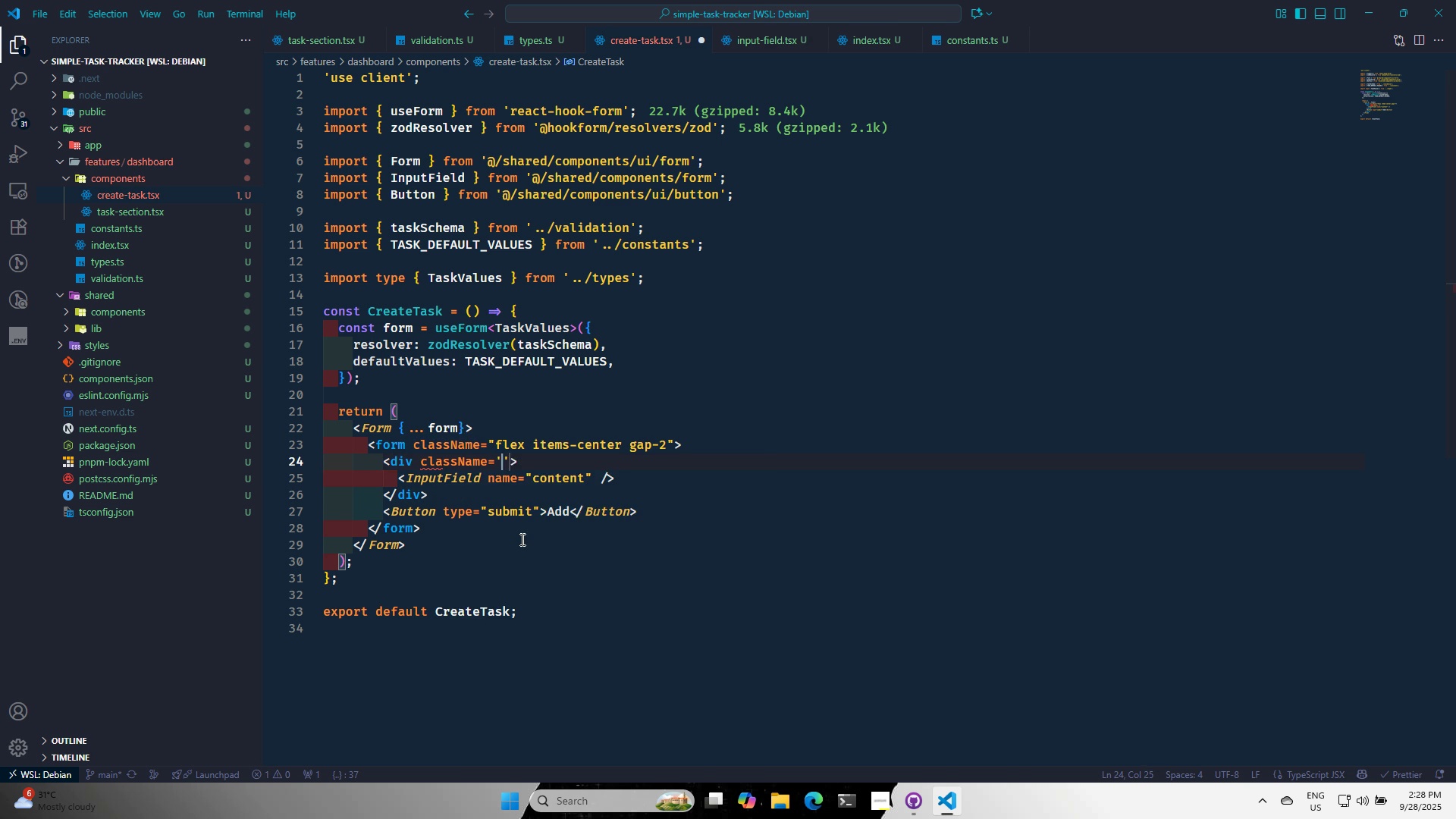 
type(flex flex-1)